 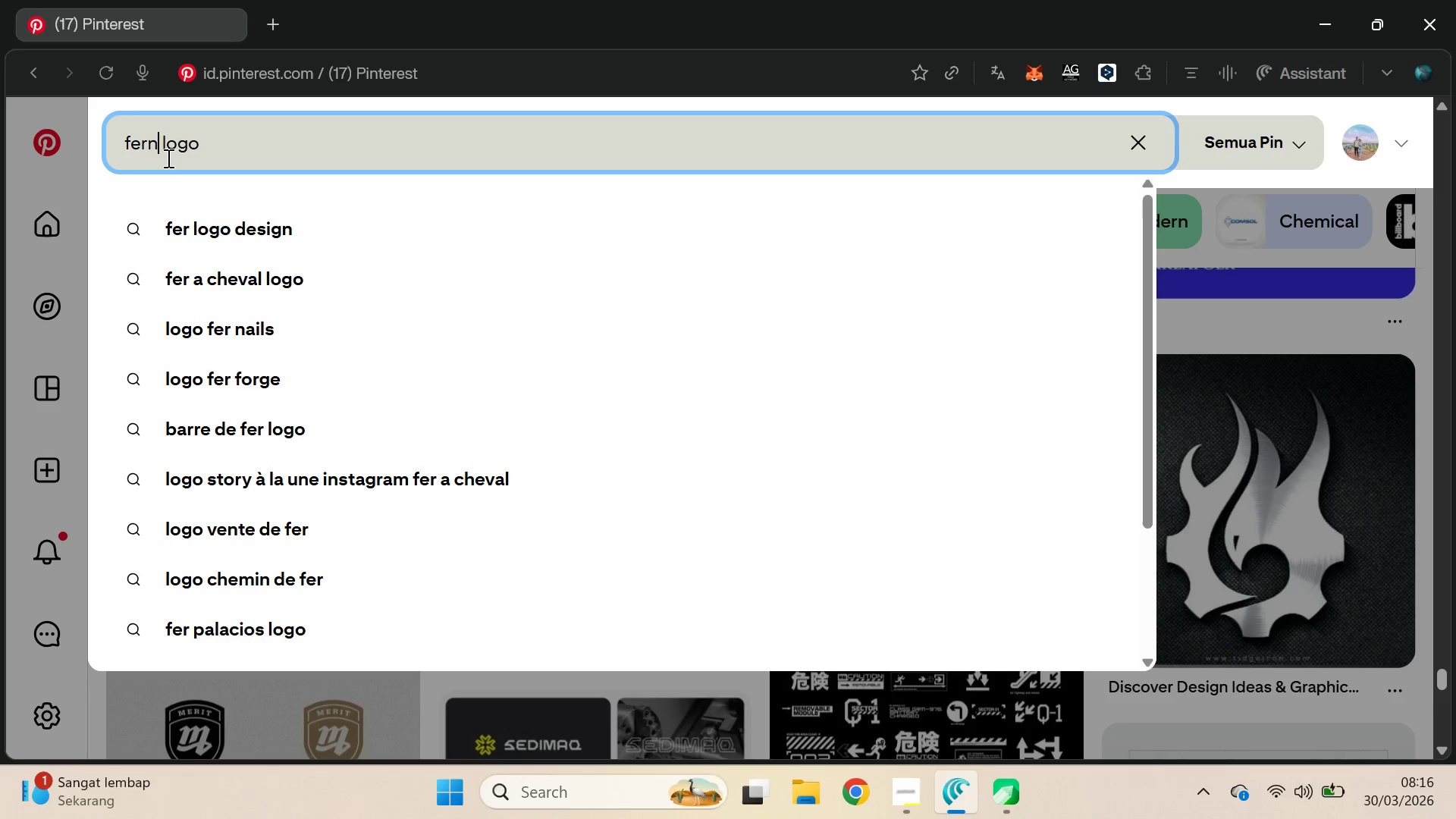 
key(Enter)
 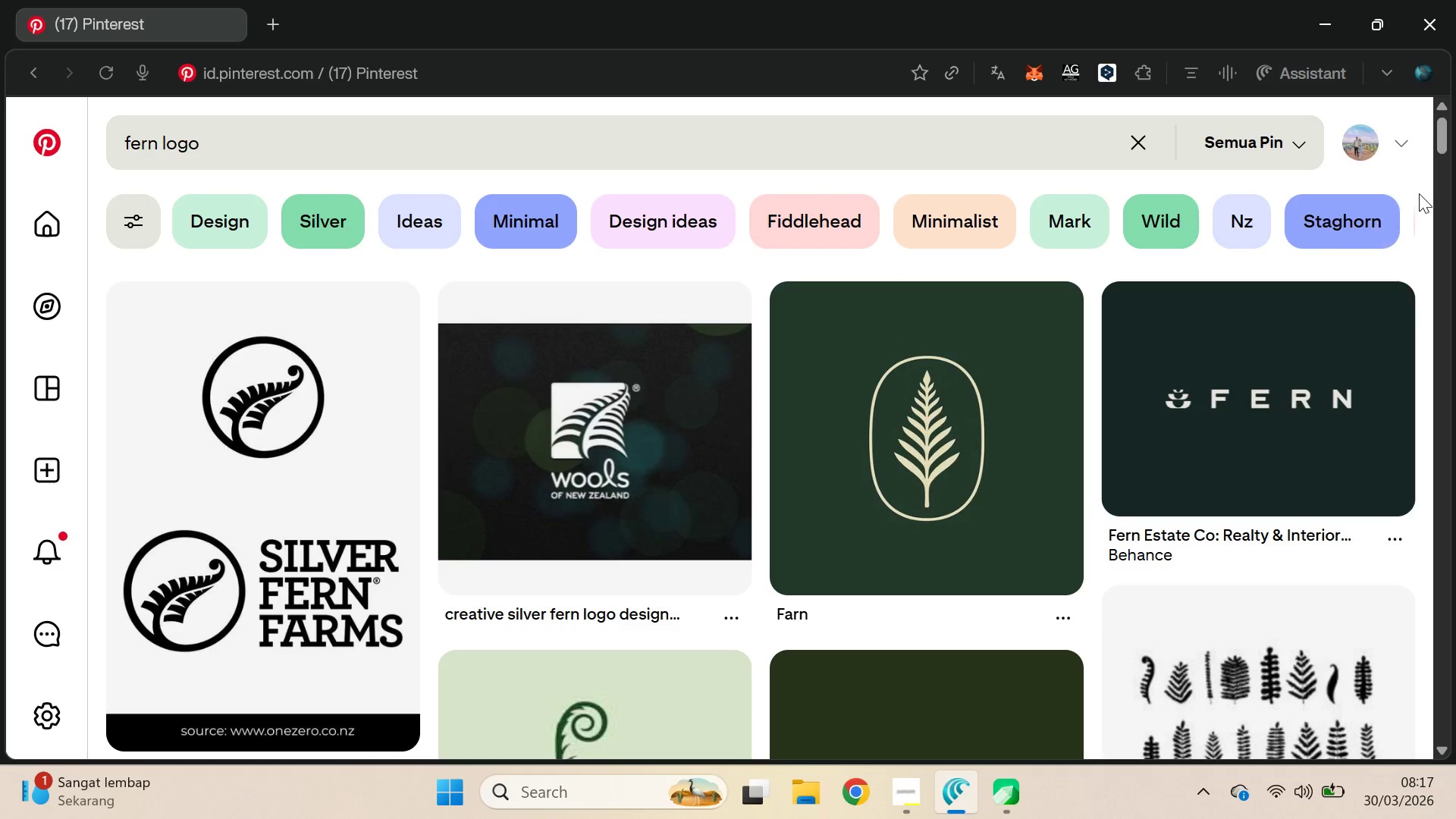 
left_click_drag(start_coordinate=[1444, 136], to_coordinate=[1455, 452])
 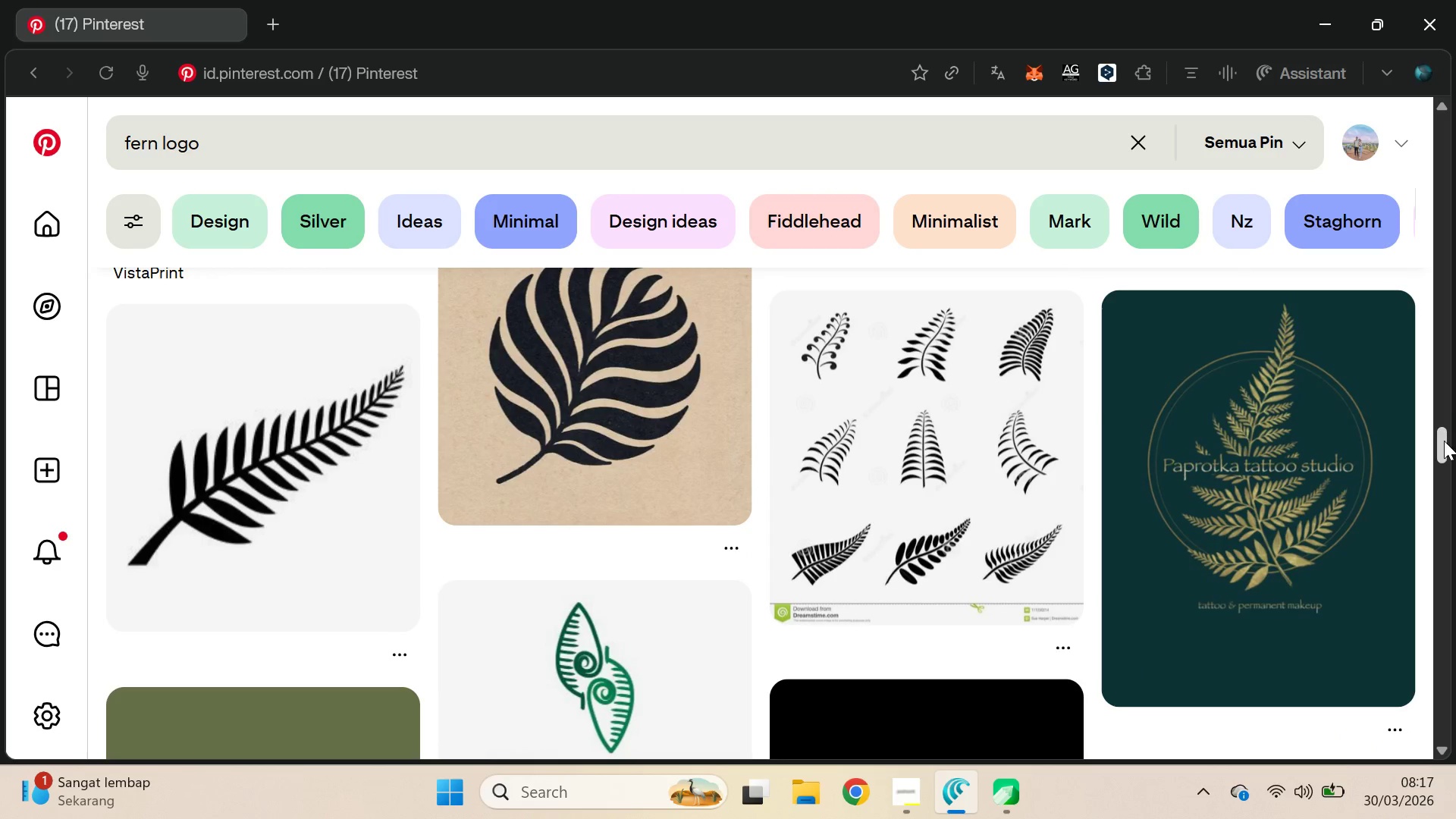 
left_click_drag(start_coordinate=[1444, 445], to_coordinate=[1455, 633])
 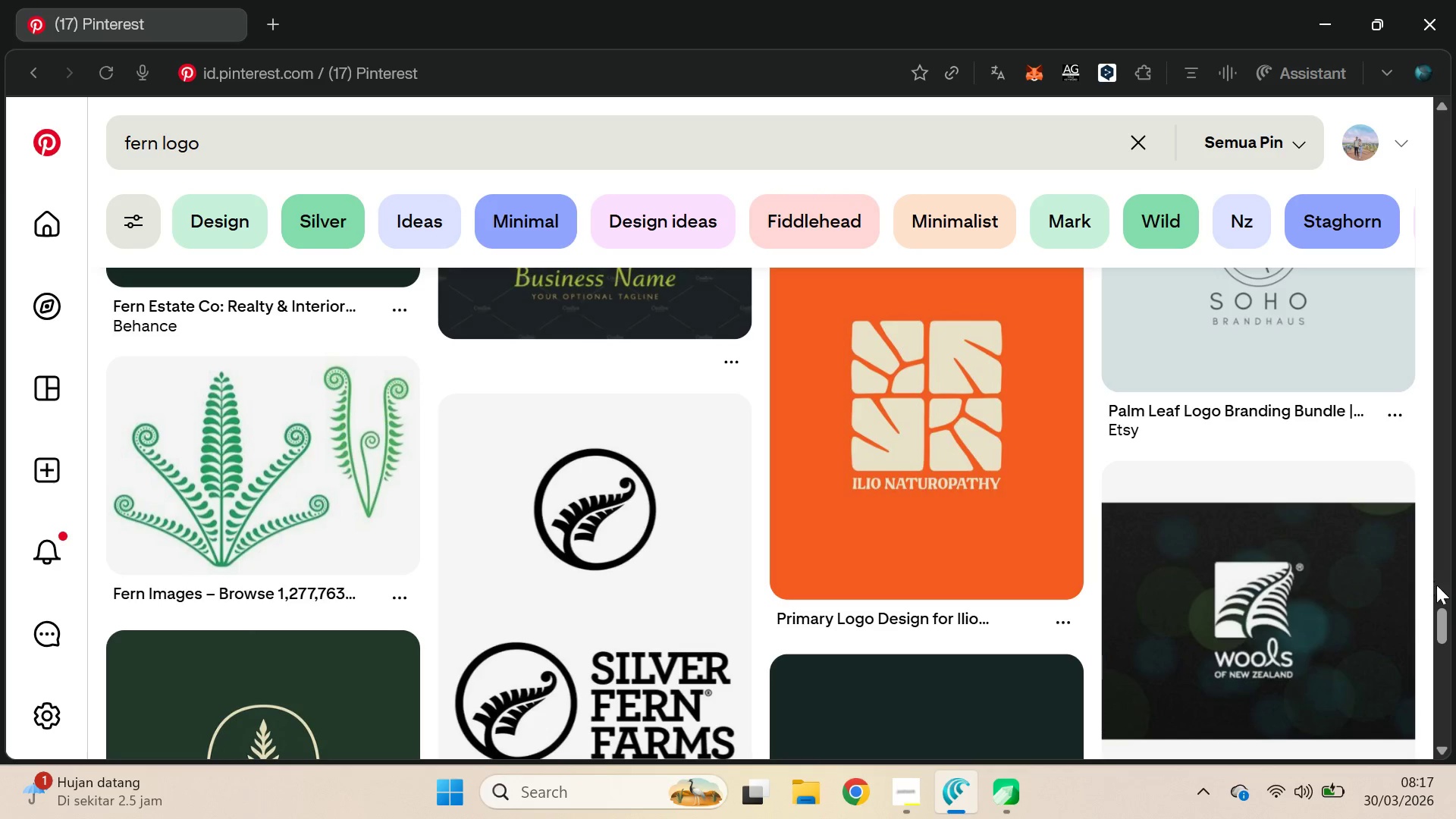 
left_click_drag(start_coordinate=[1442, 621], to_coordinate=[1431, 636])
 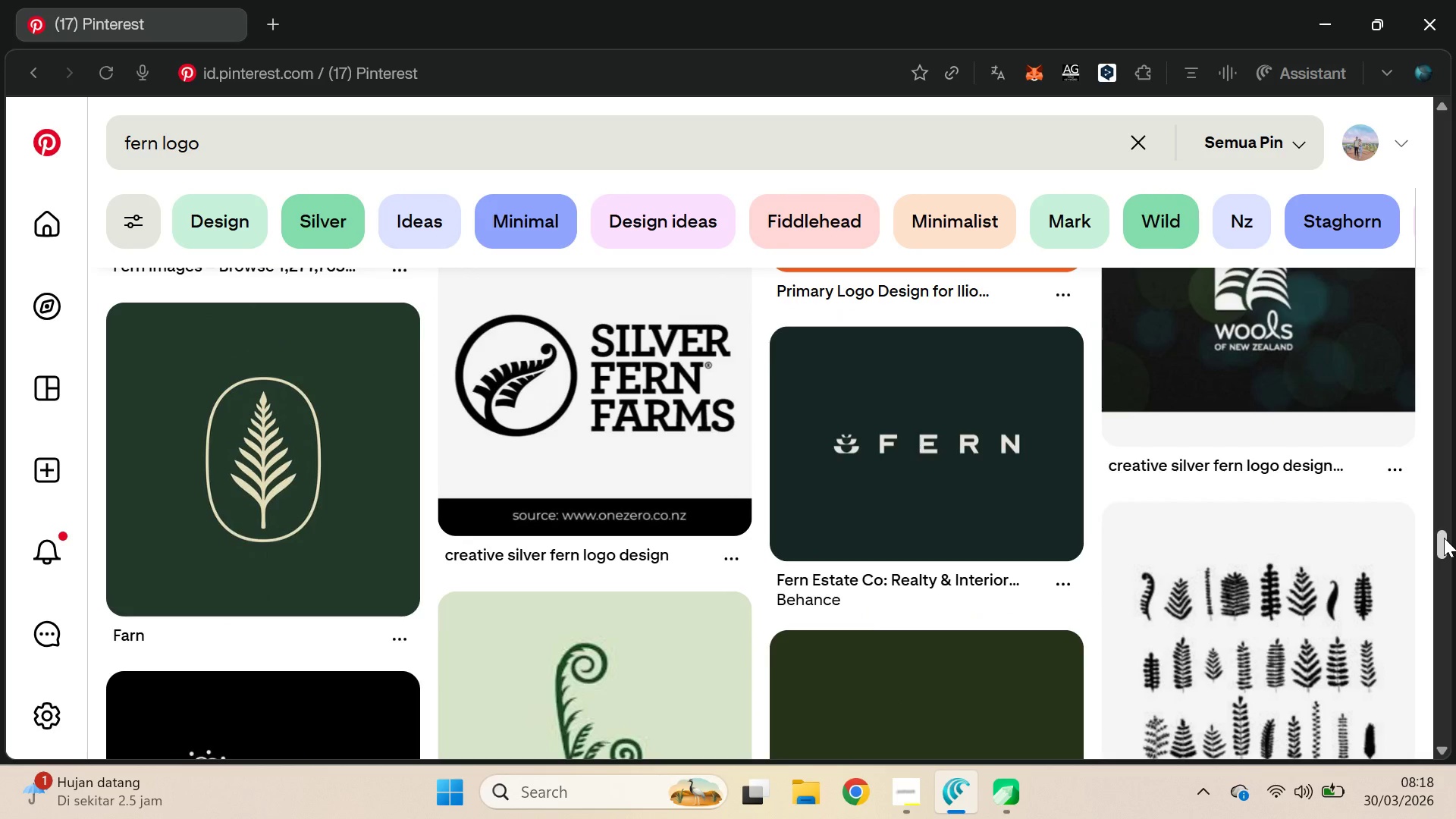 
left_click_drag(start_coordinate=[1445, 519], to_coordinate=[1448, 505])
 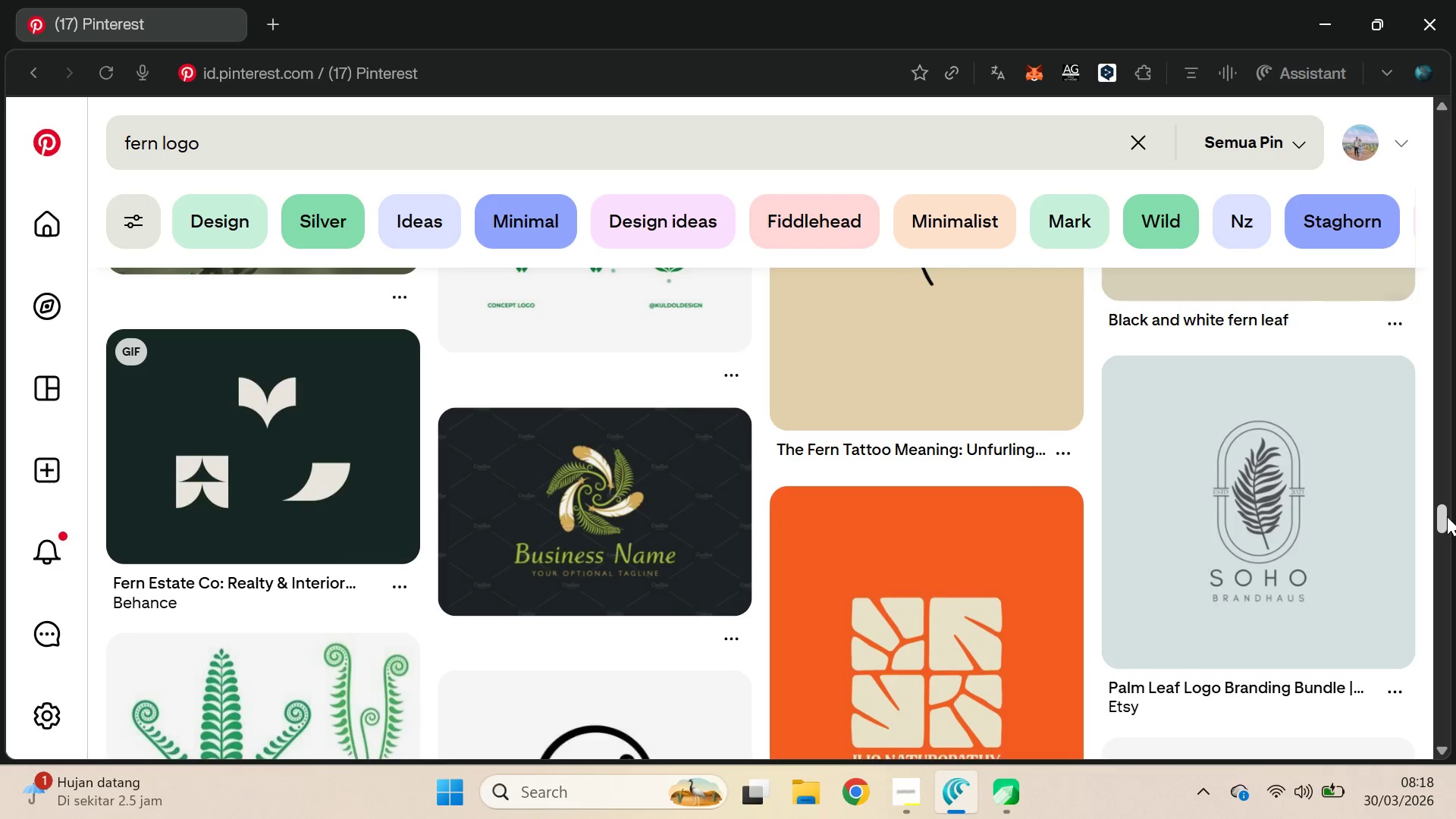 
left_click_drag(start_coordinate=[1447, 526], to_coordinate=[1455, 648])
 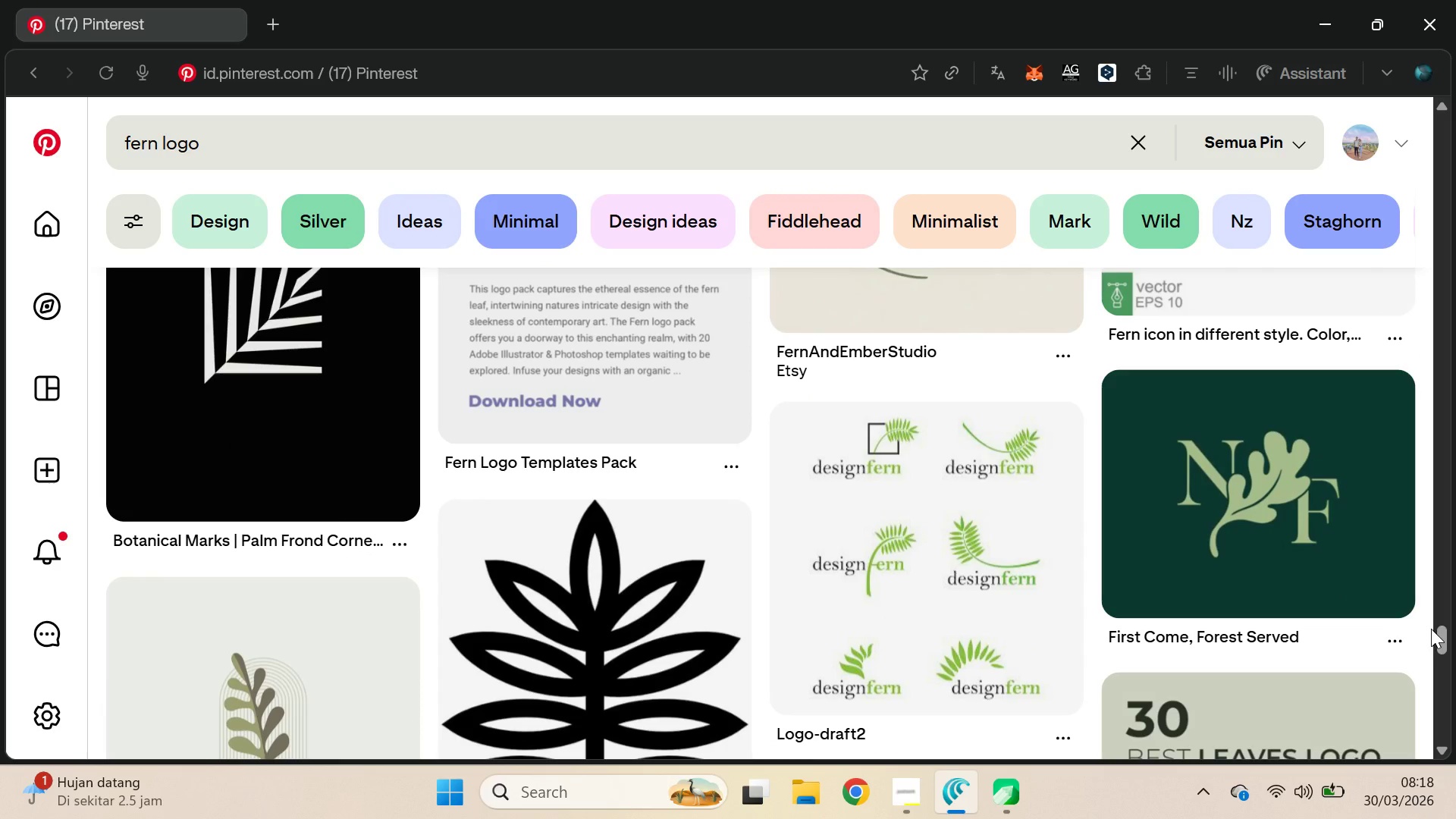 
wait(21.73)
 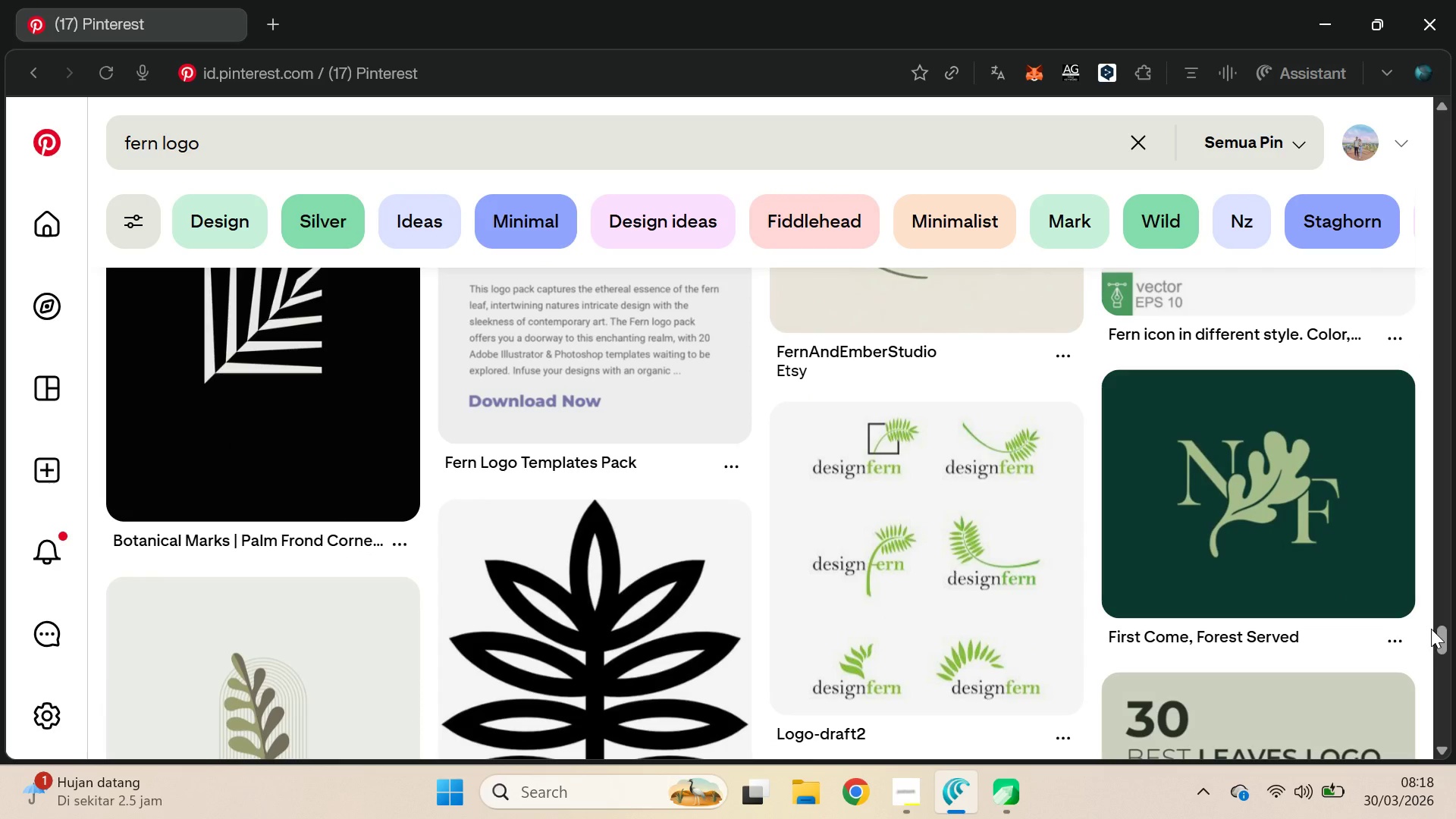 
left_click_drag(start_coordinate=[1442, 633], to_coordinate=[1455, 774])
 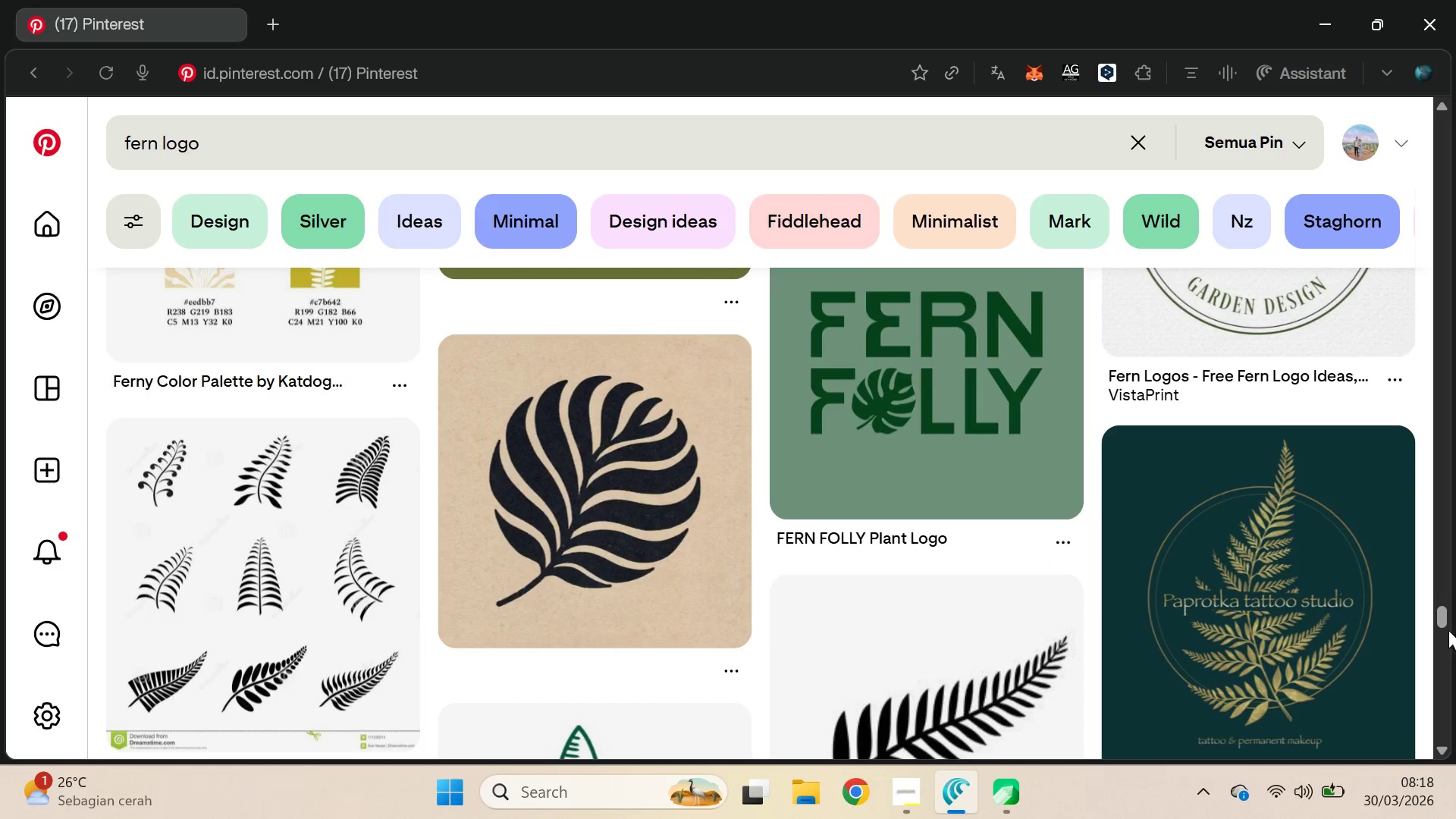 
left_click_drag(start_coordinate=[1444, 610], to_coordinate=[1455, 702])
 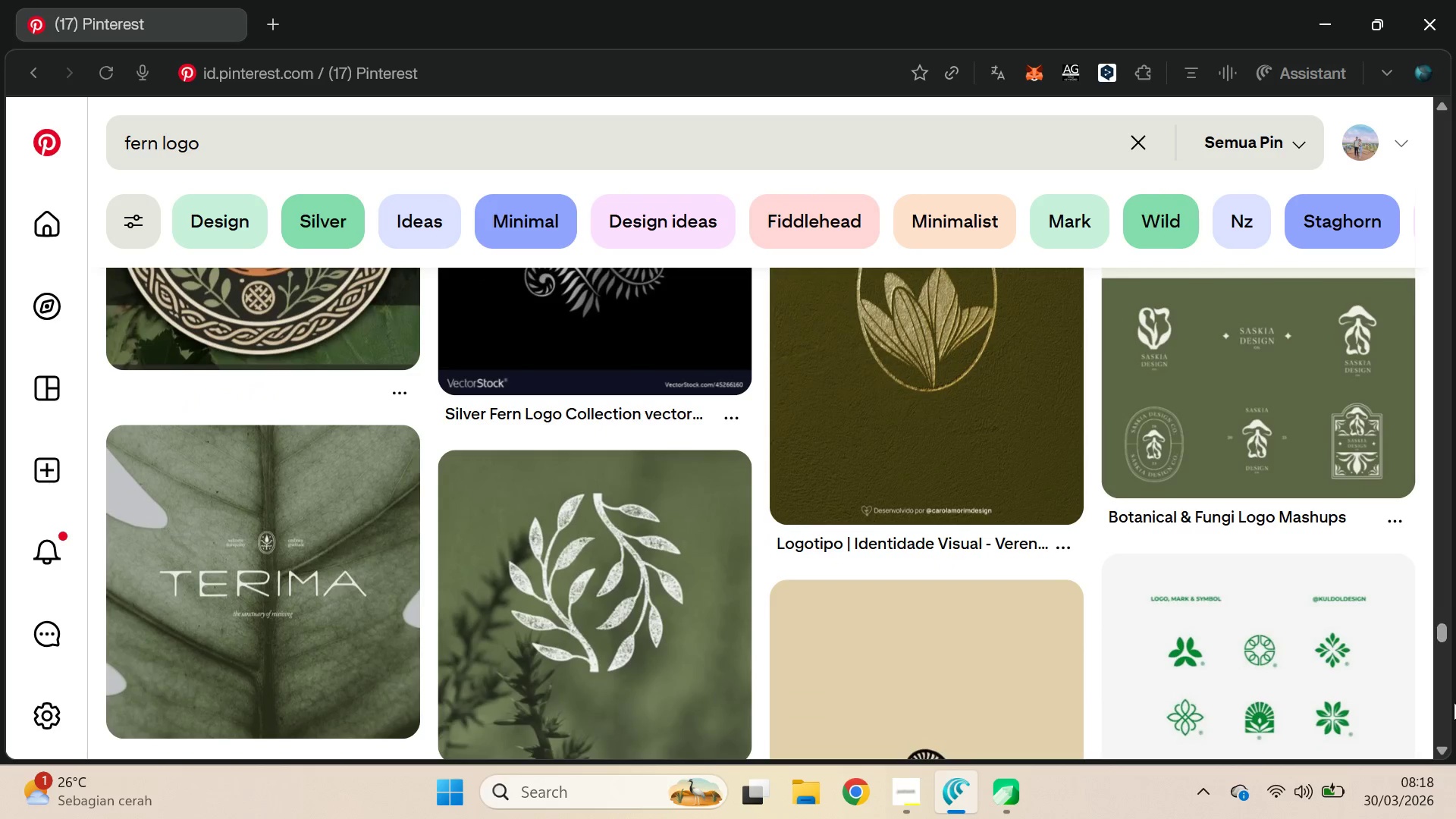 
key(Alt+AltLeft)
 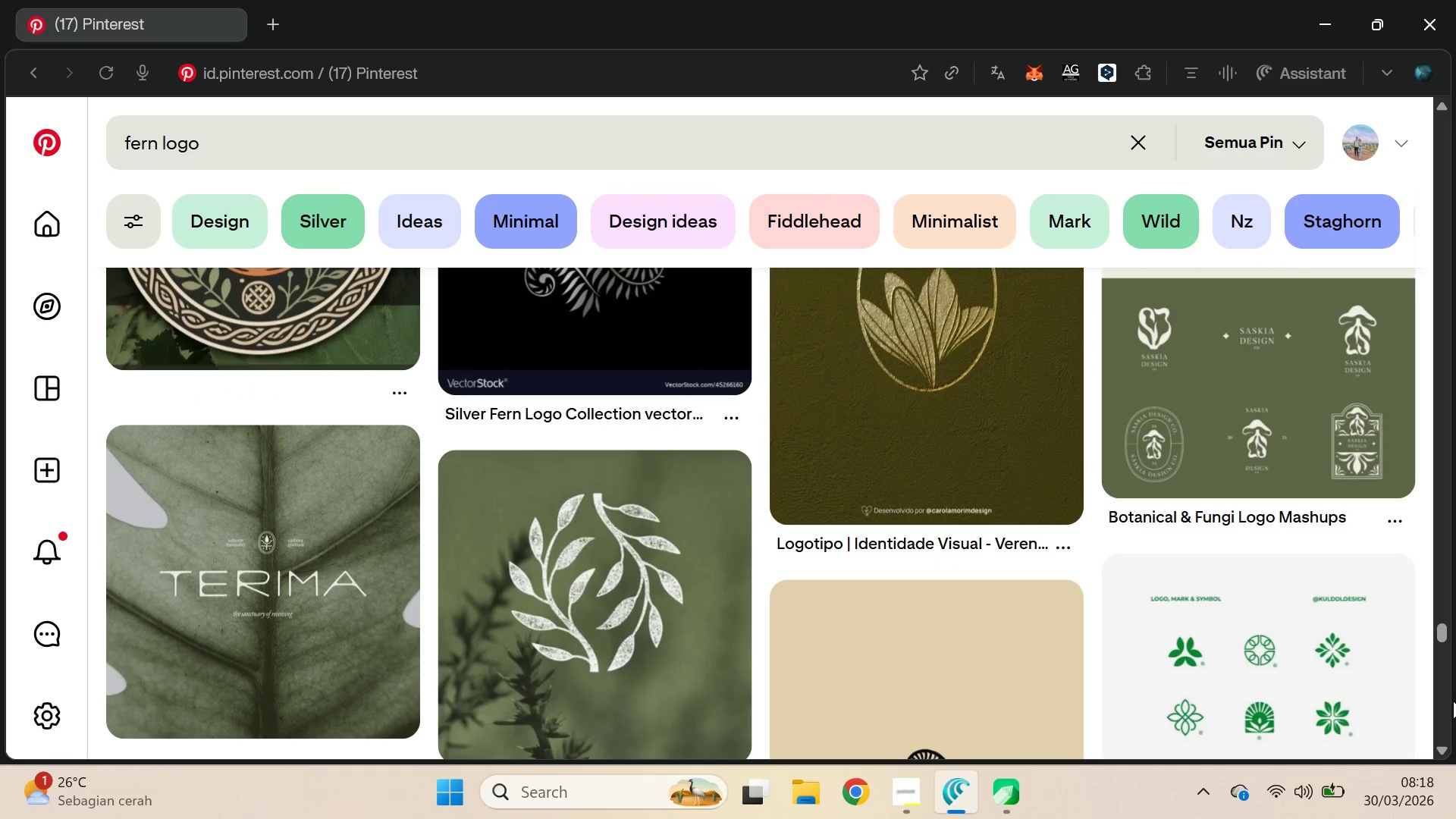 
key(Alt+Tab)